 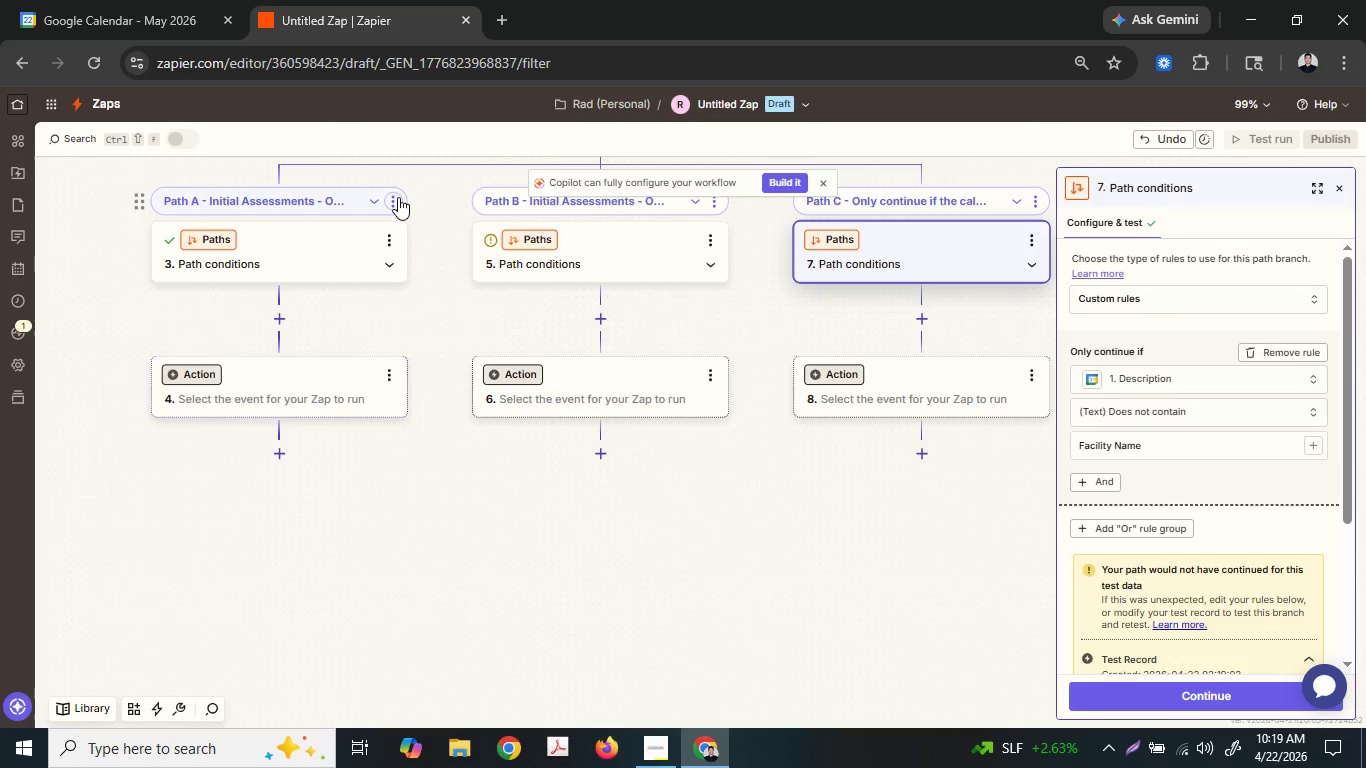 
left_click([491, 216])
 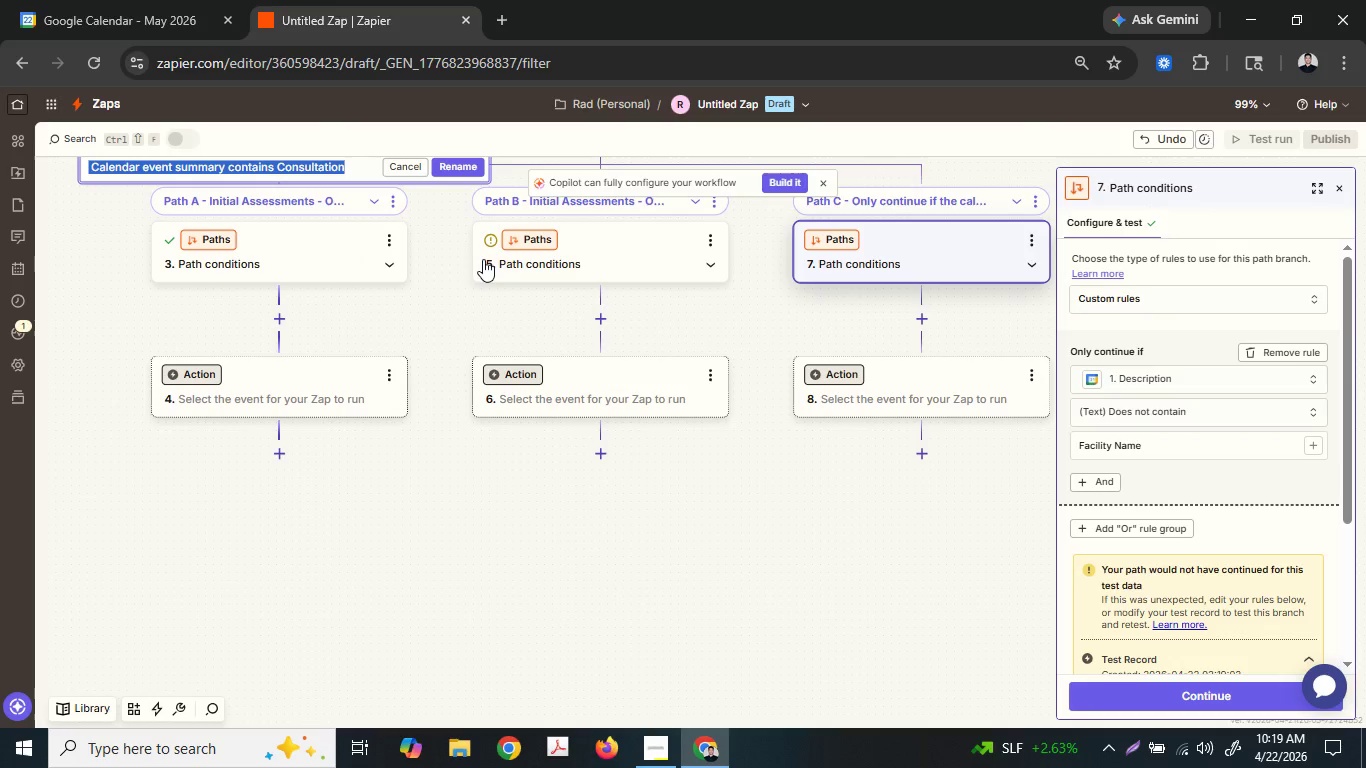 
key(ArrowRight)
 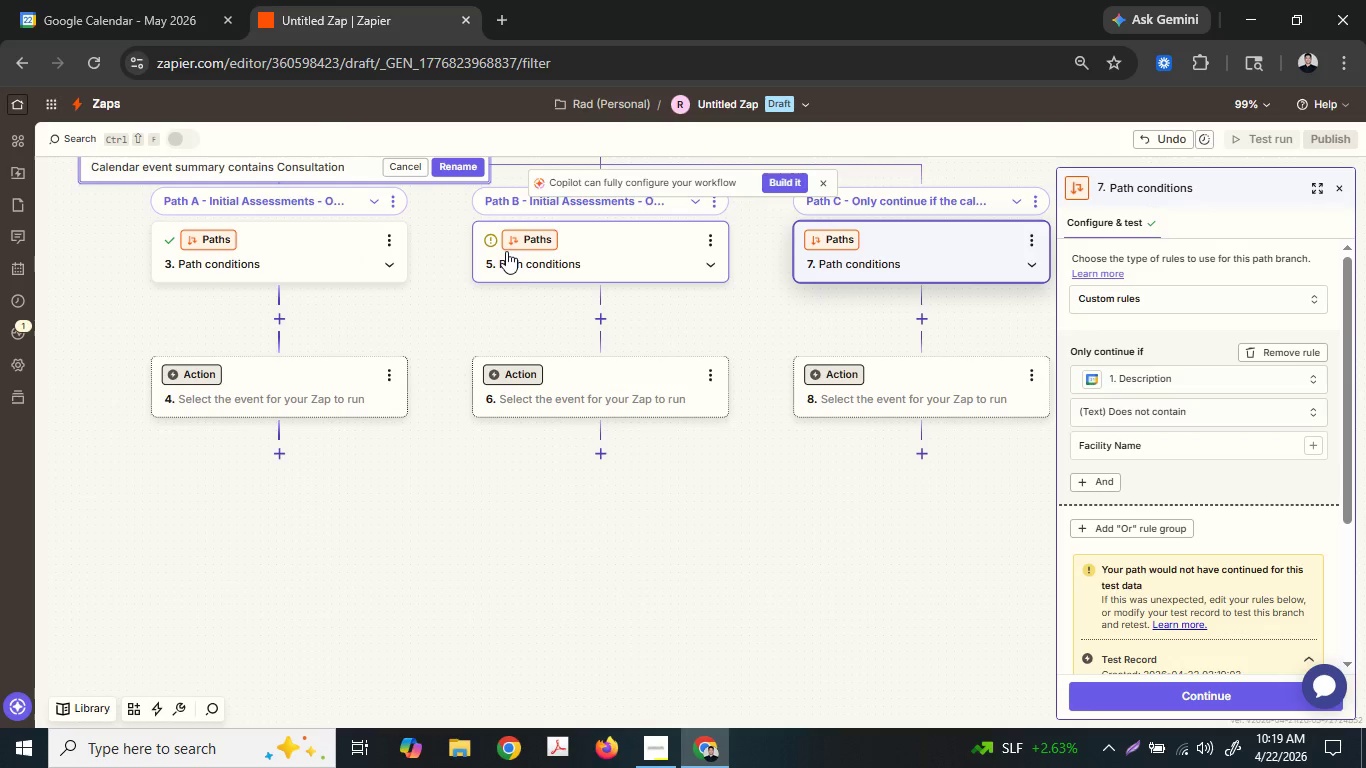 
type( and Des)
 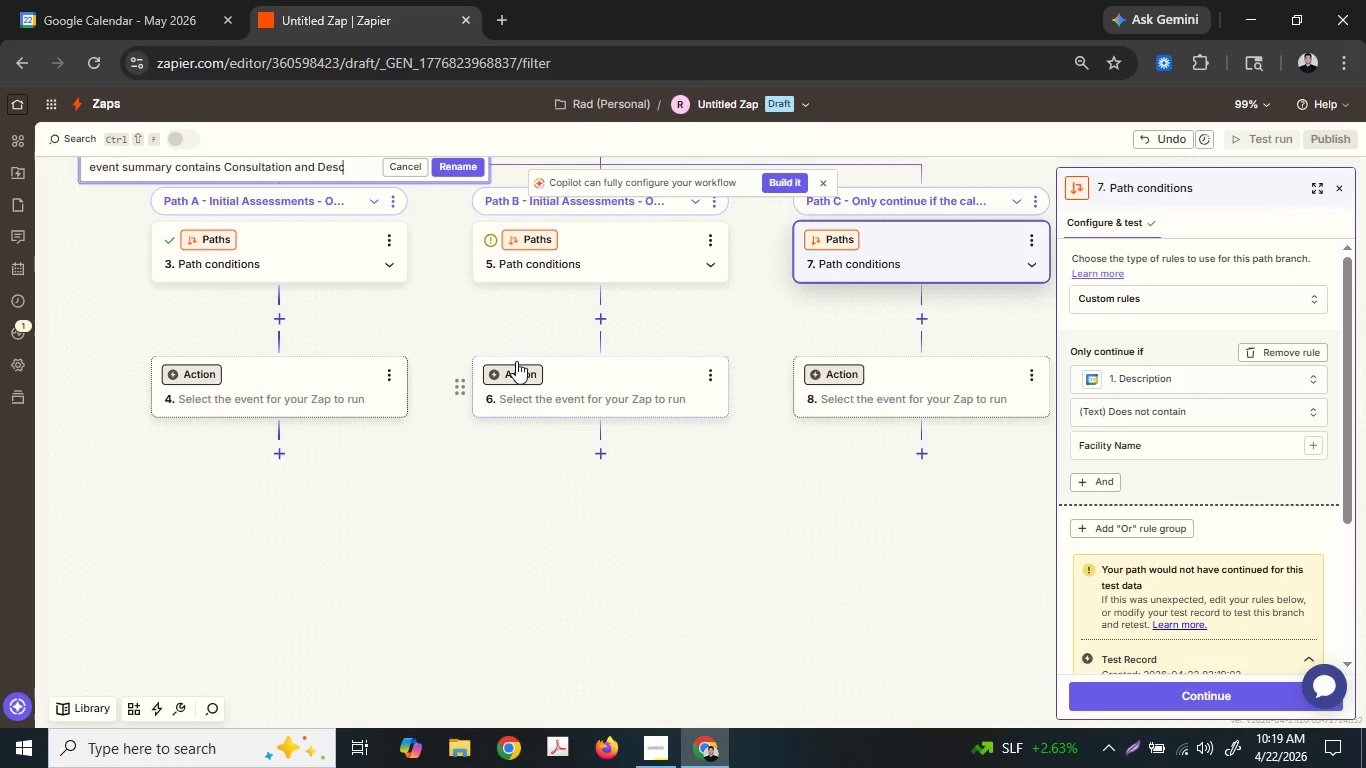 
type(crip)
 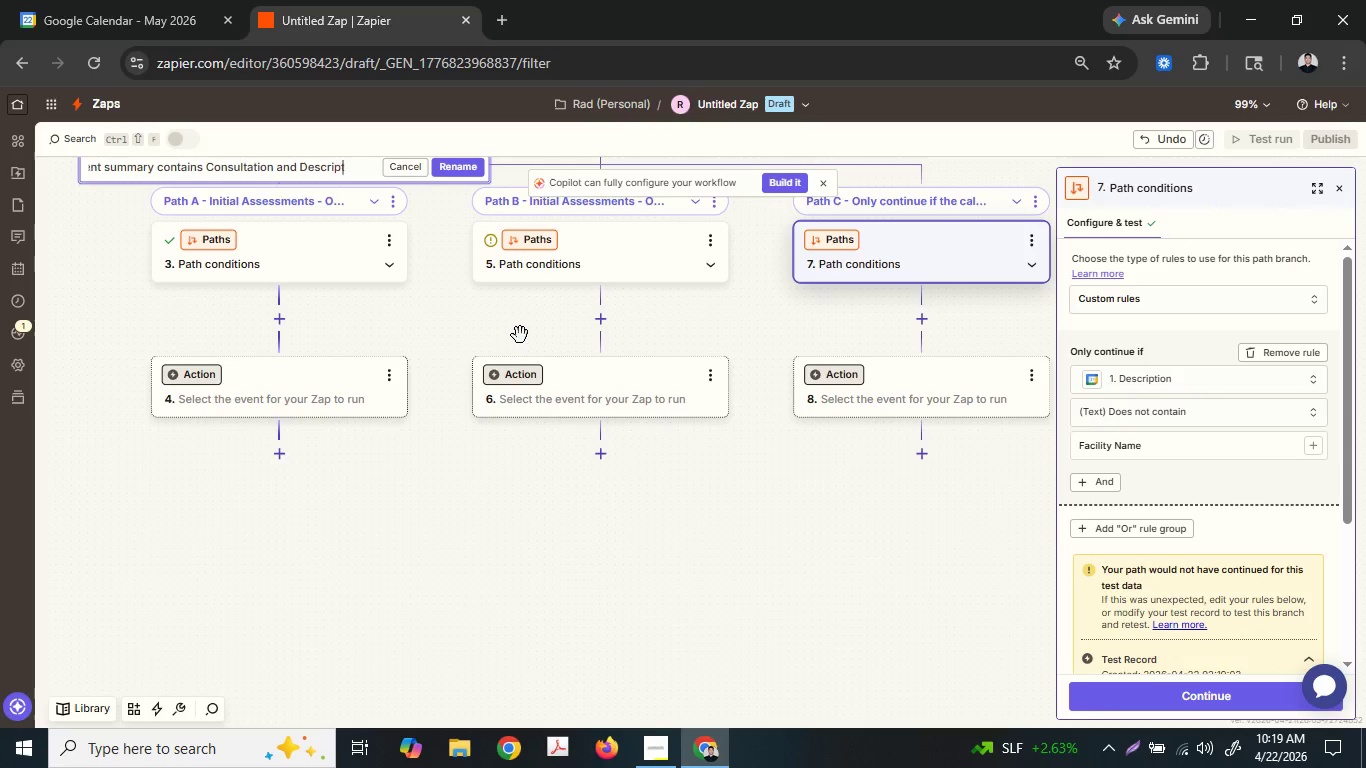 
type(tion)
 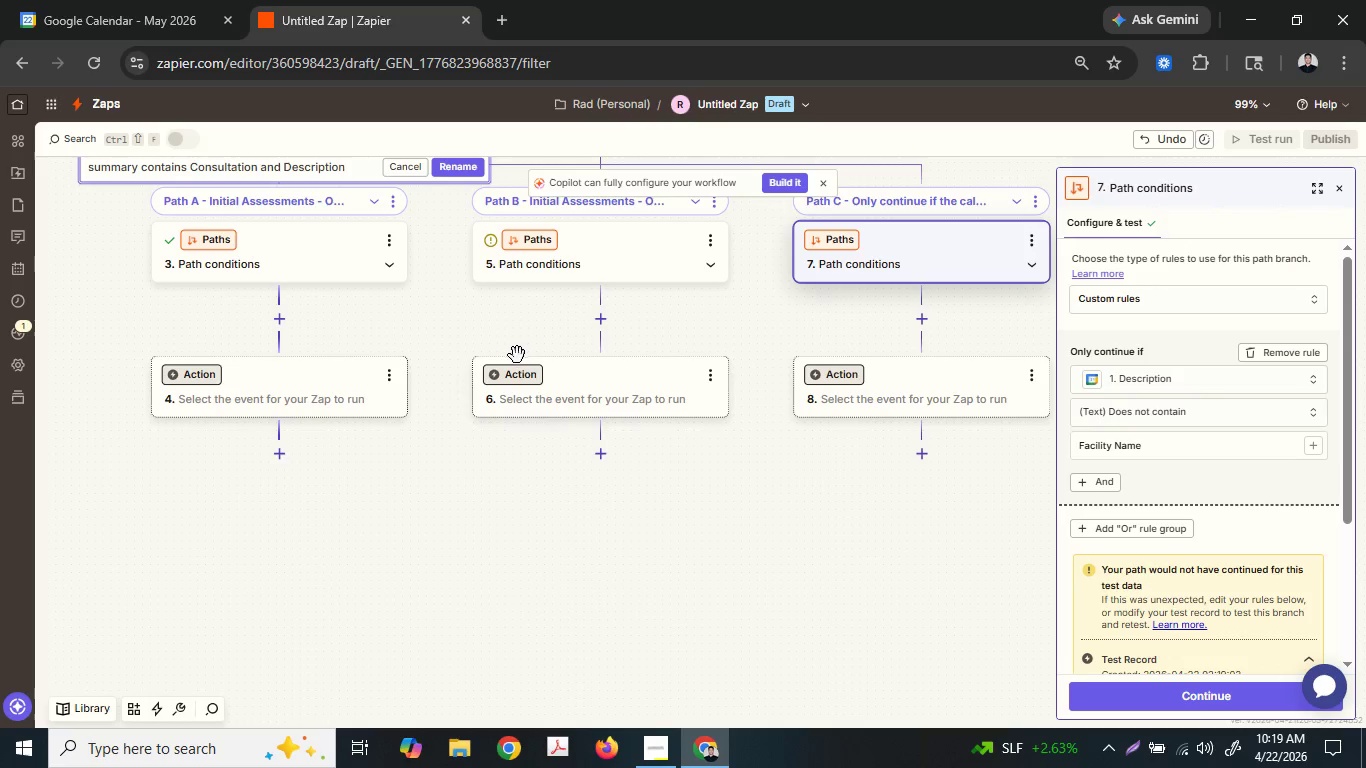 
type( contains Facility Name)
 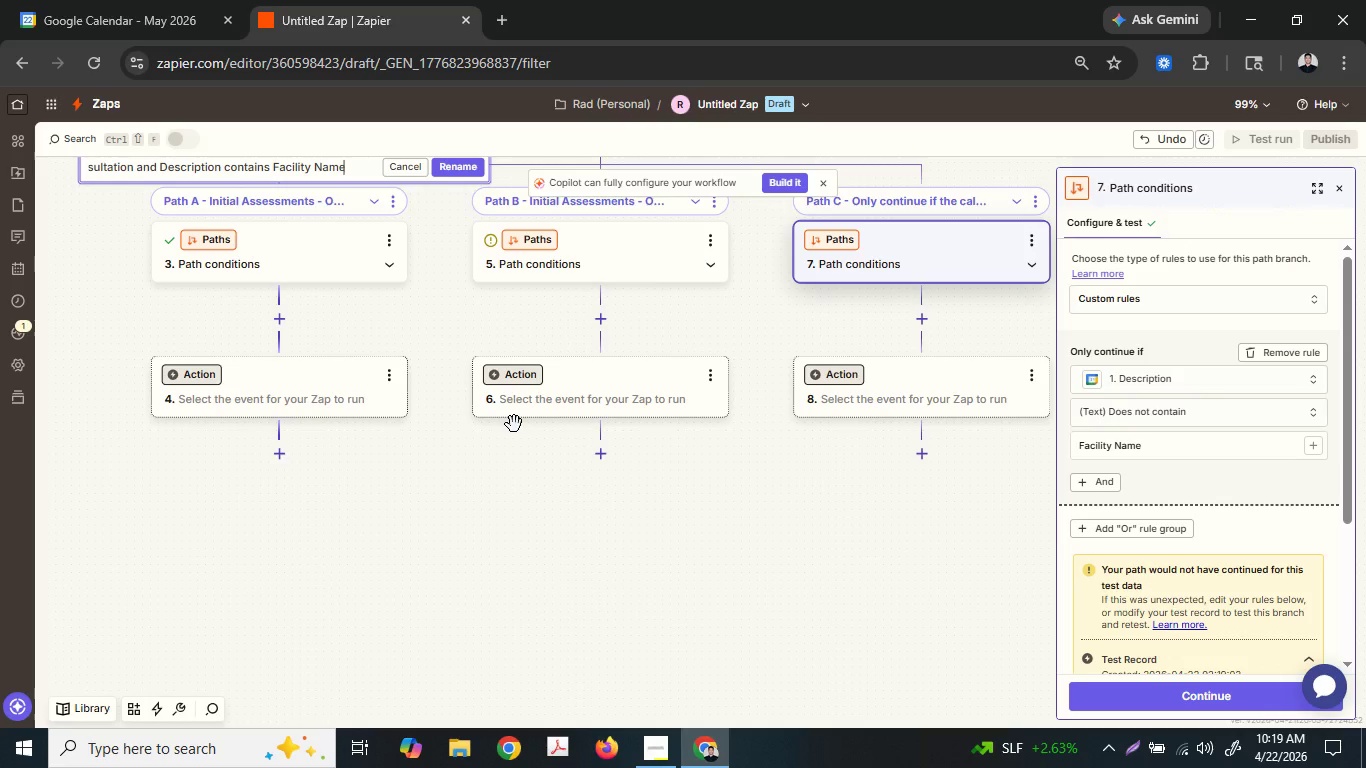 
hold_key(key=ShiftLeft, duration=2.09)
 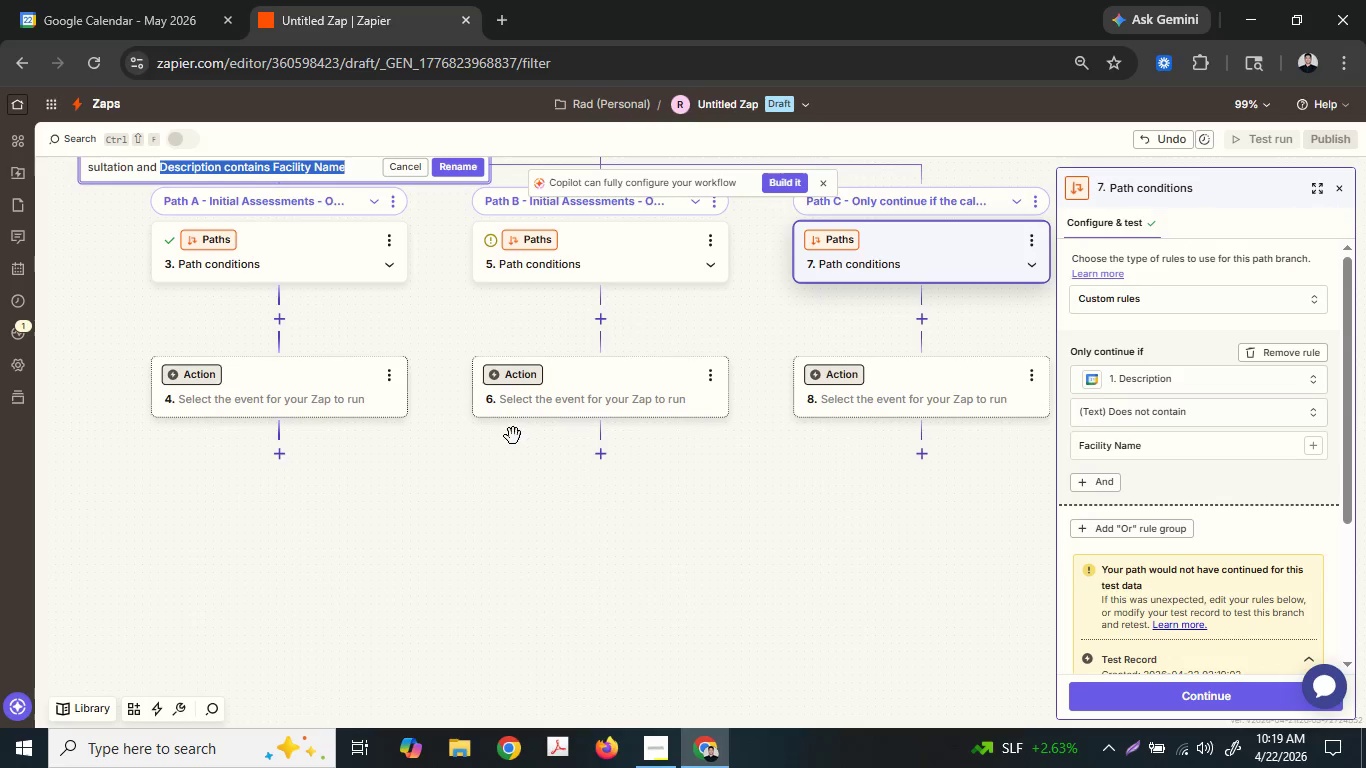 
hold_key(key=ArrowLeft, duration=1.44)